 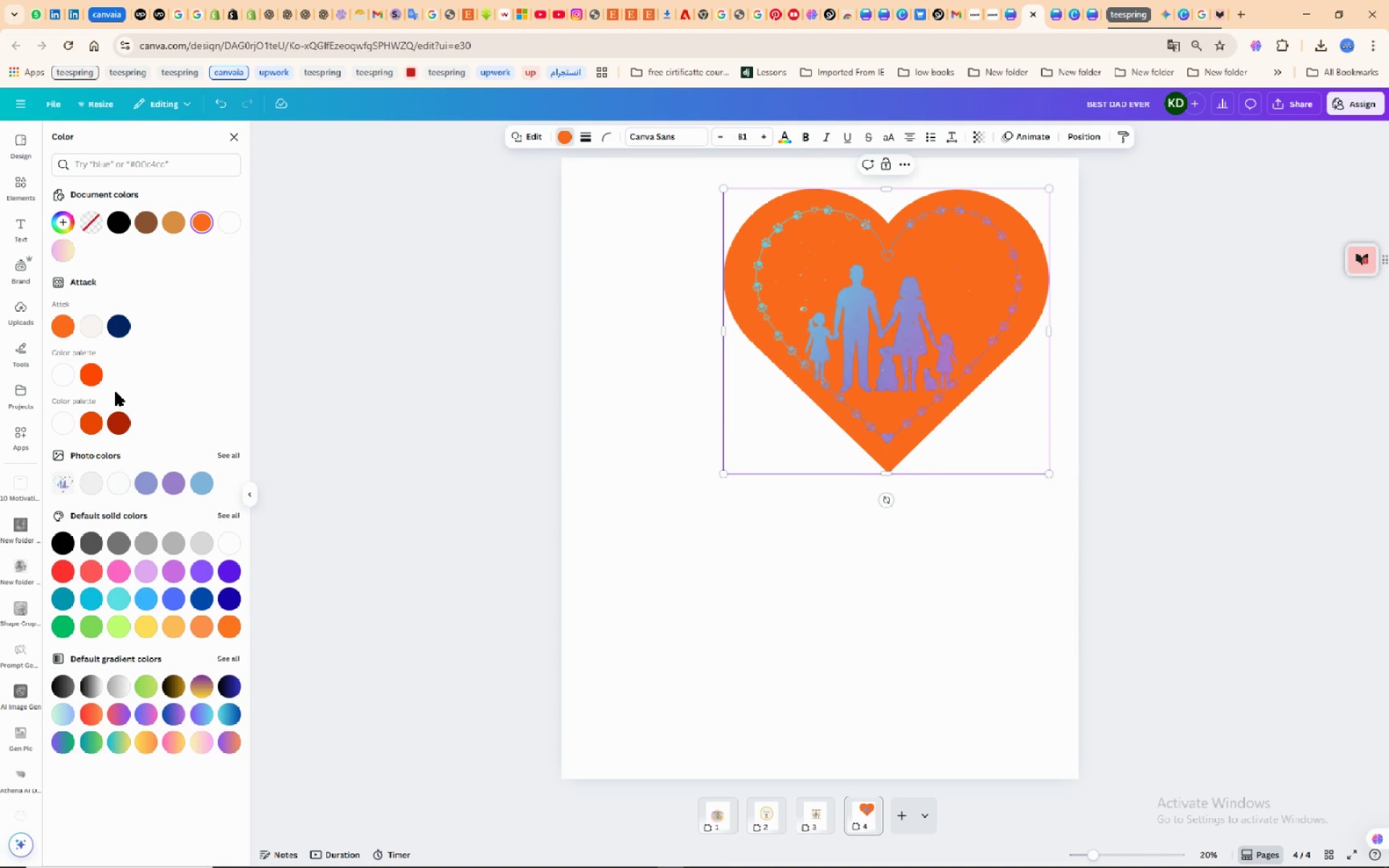 
left_click([228, 653])
 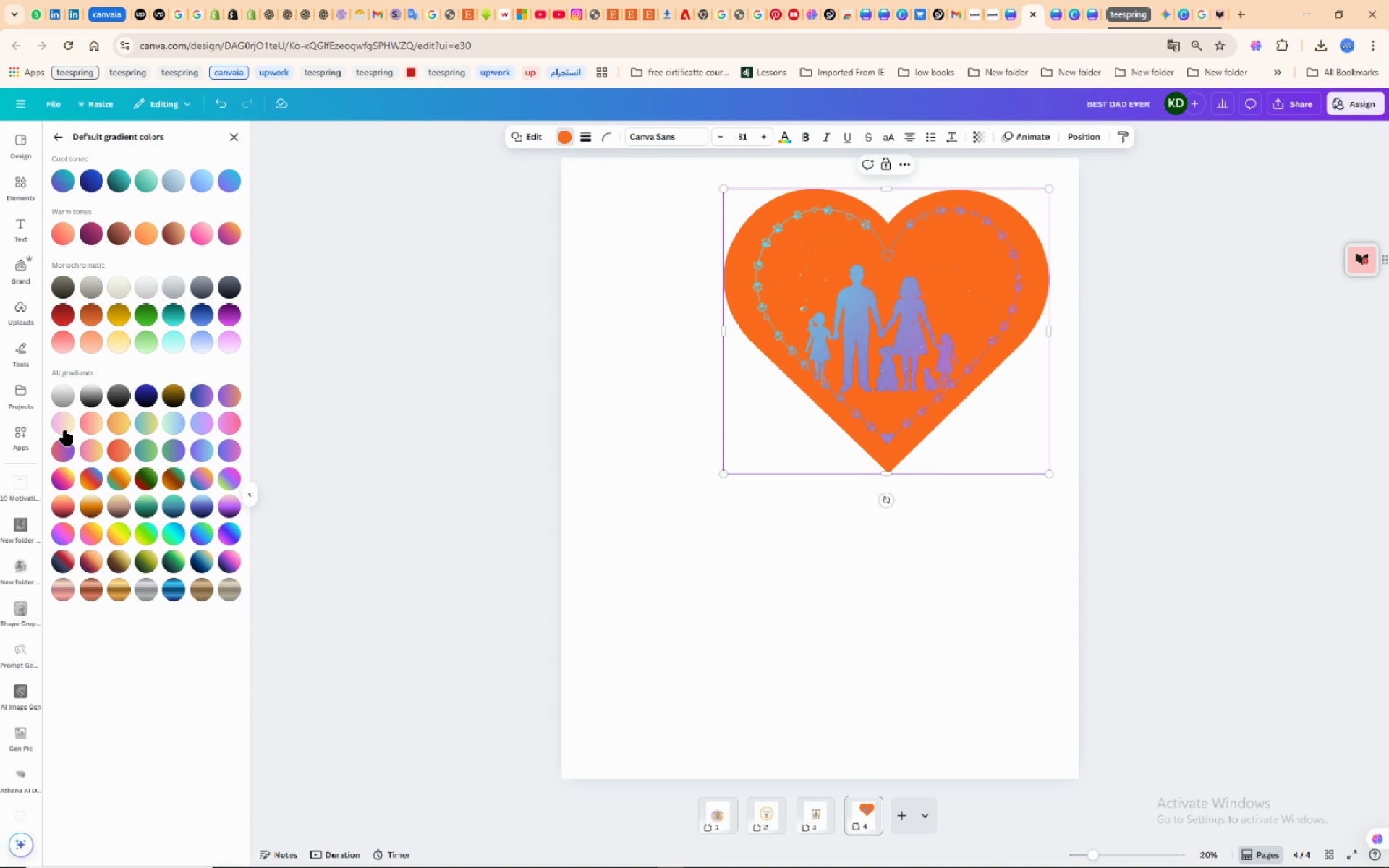 
left_click([65, 426])
 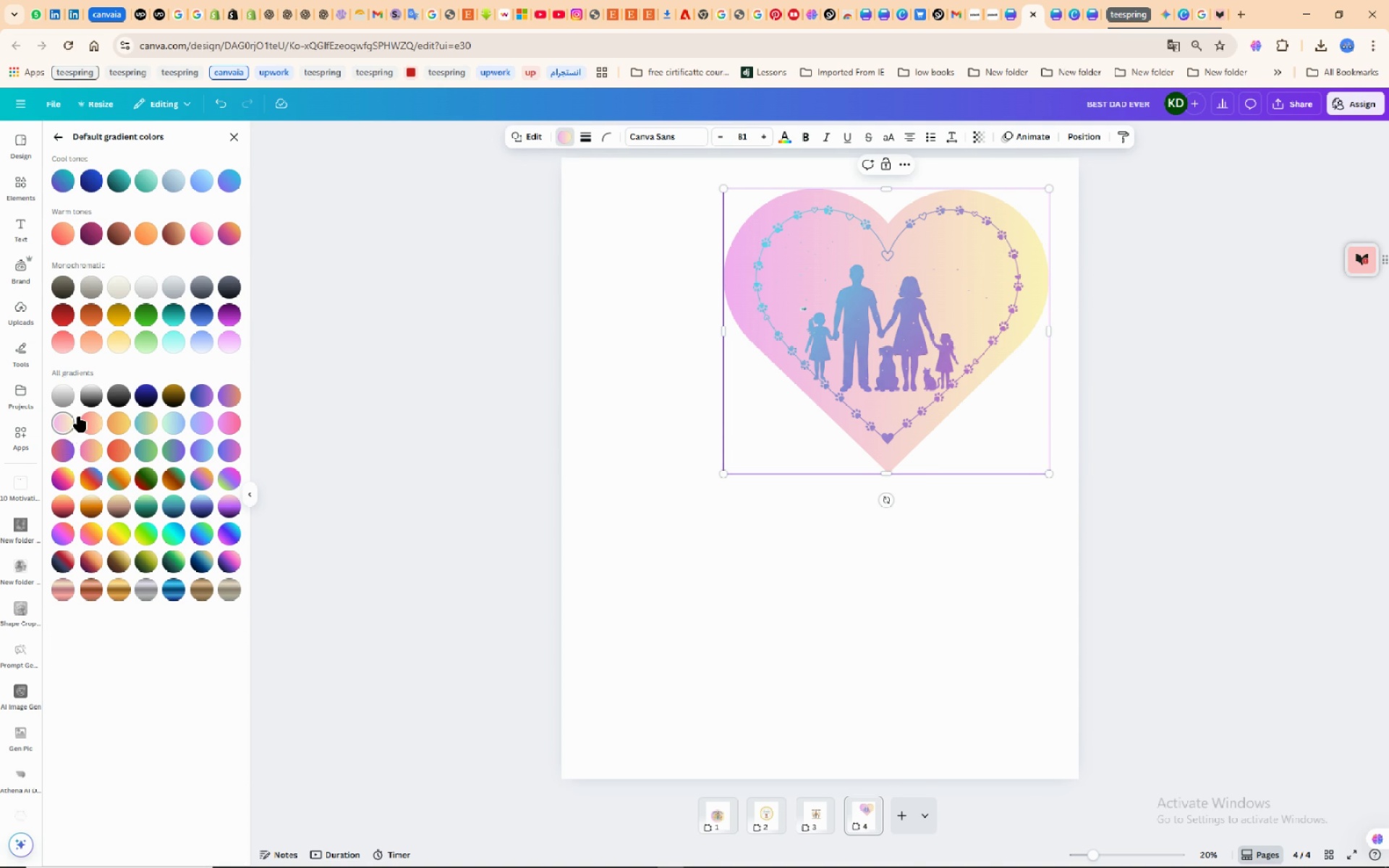 
wait(5.28)
 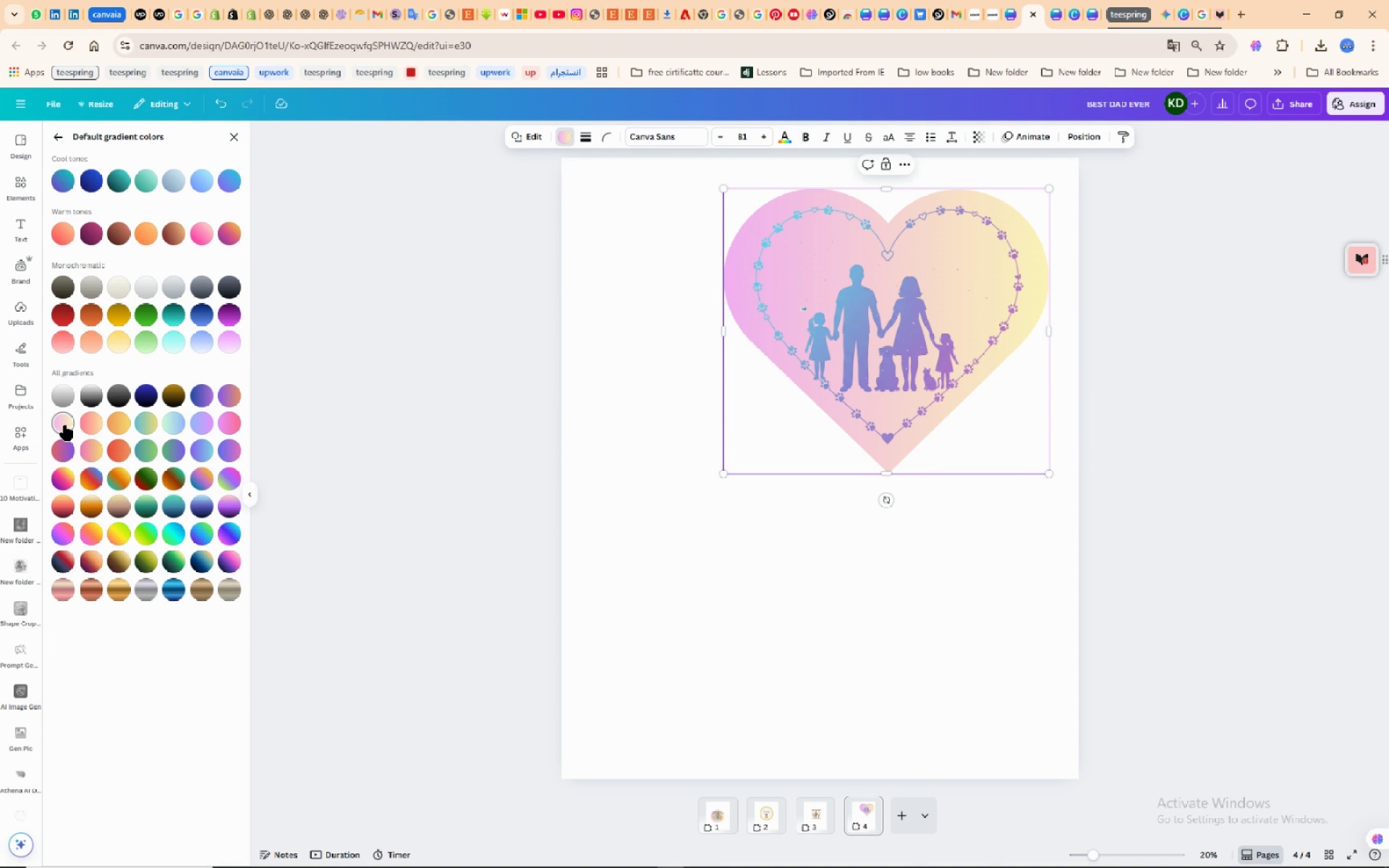 
left_click([87, 424])
 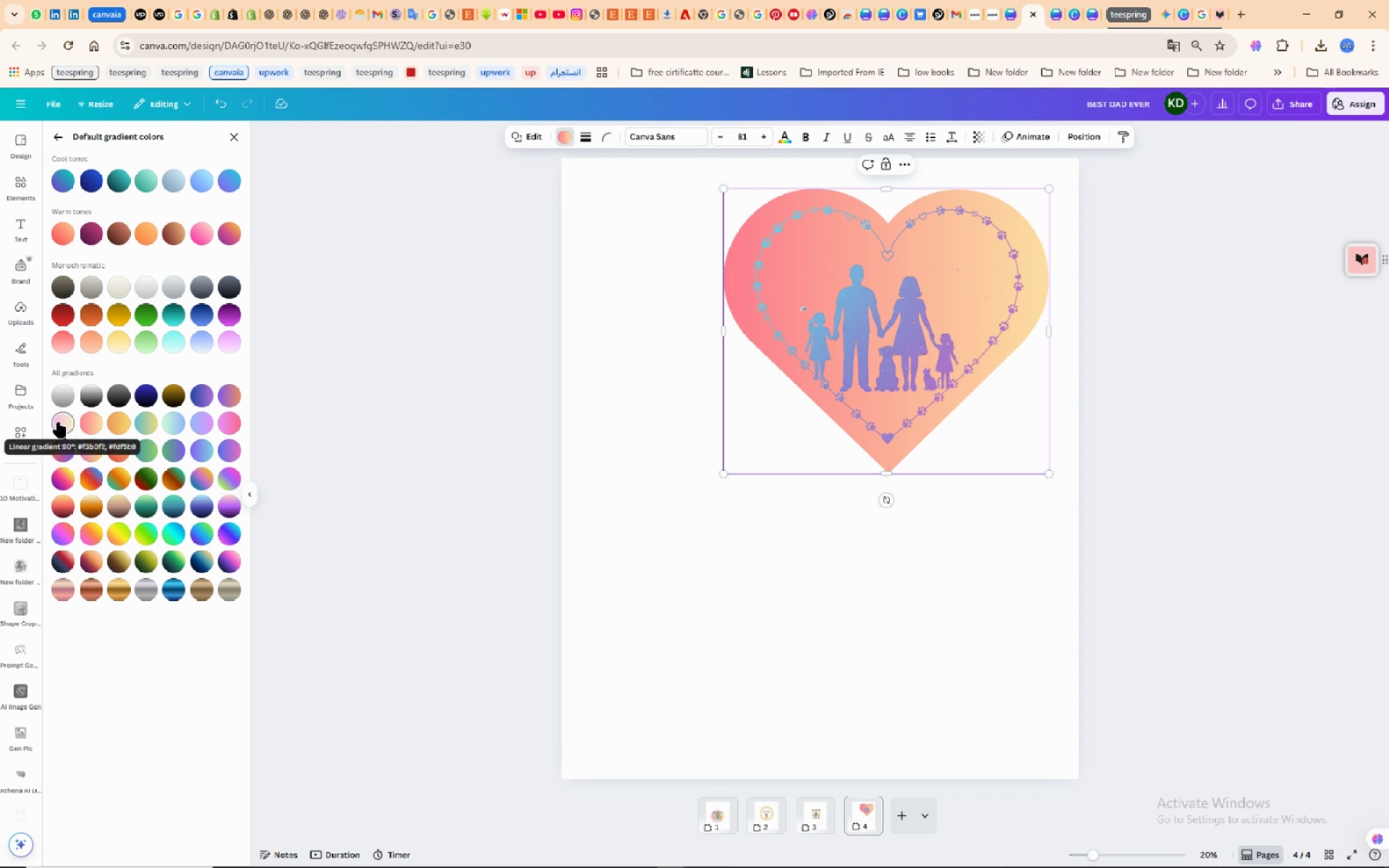 
left_click([59, 422])
 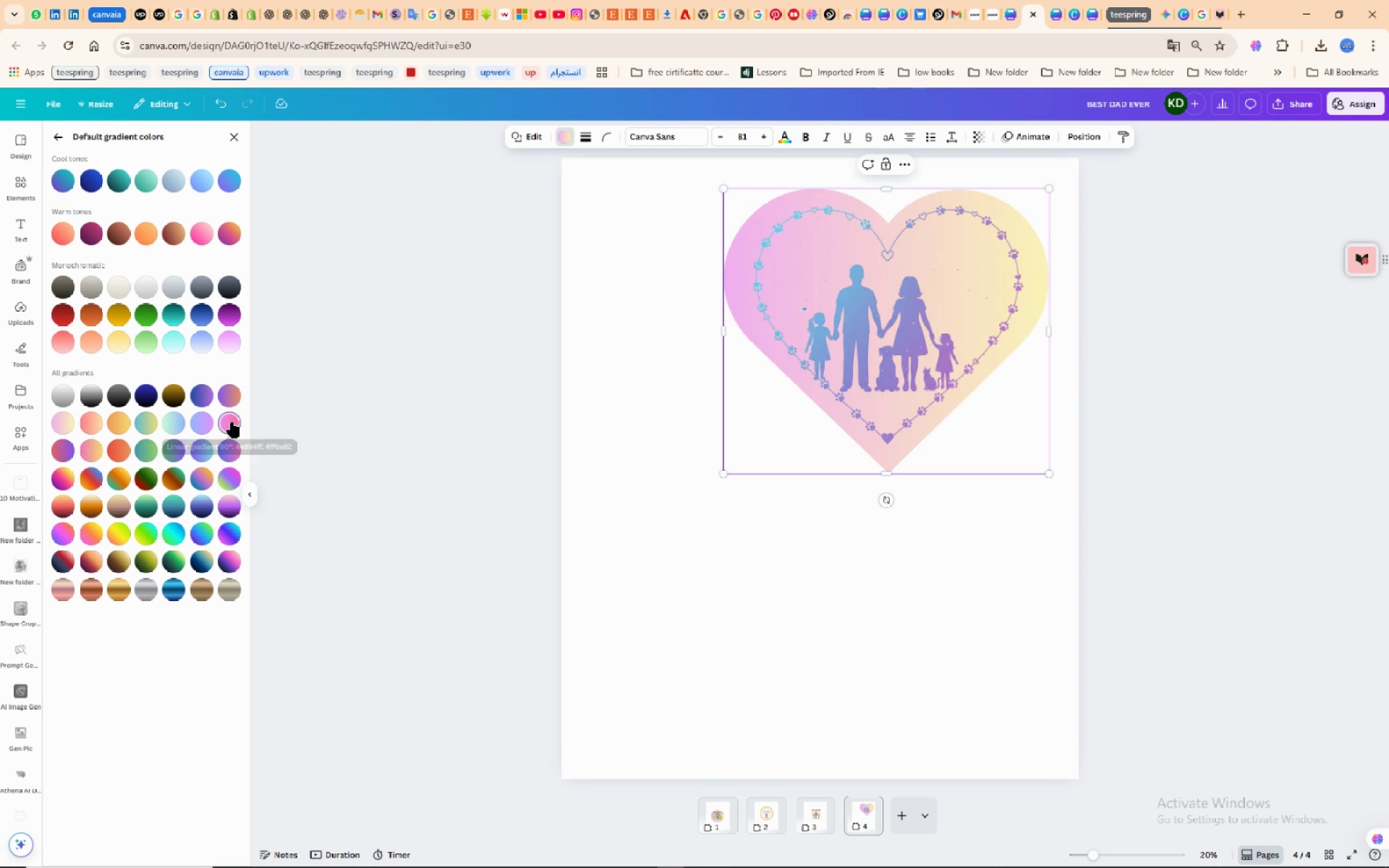 
left_click([232, 422])
 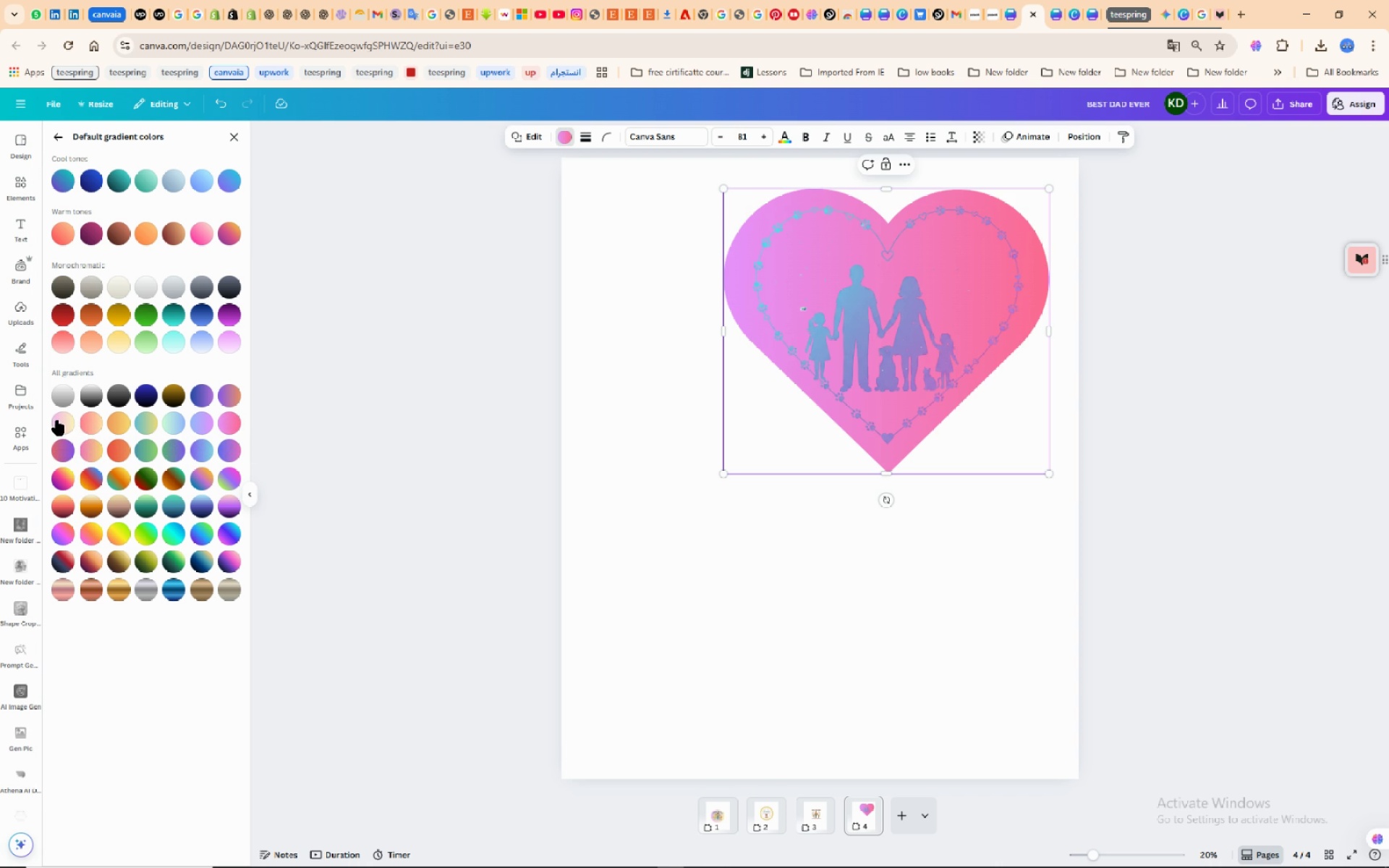 
left_click([57, 421])
 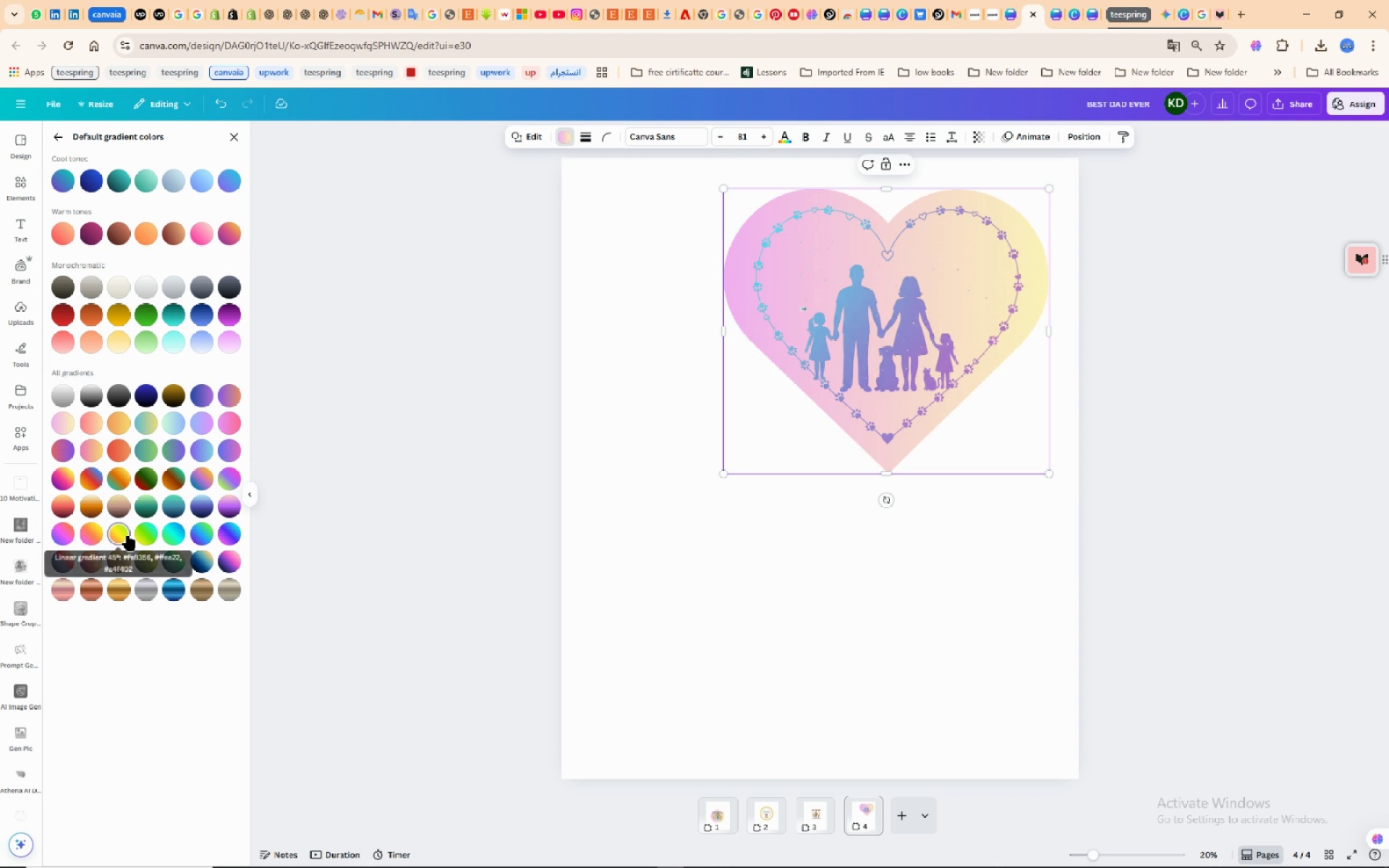 
left_click([128, 535])
 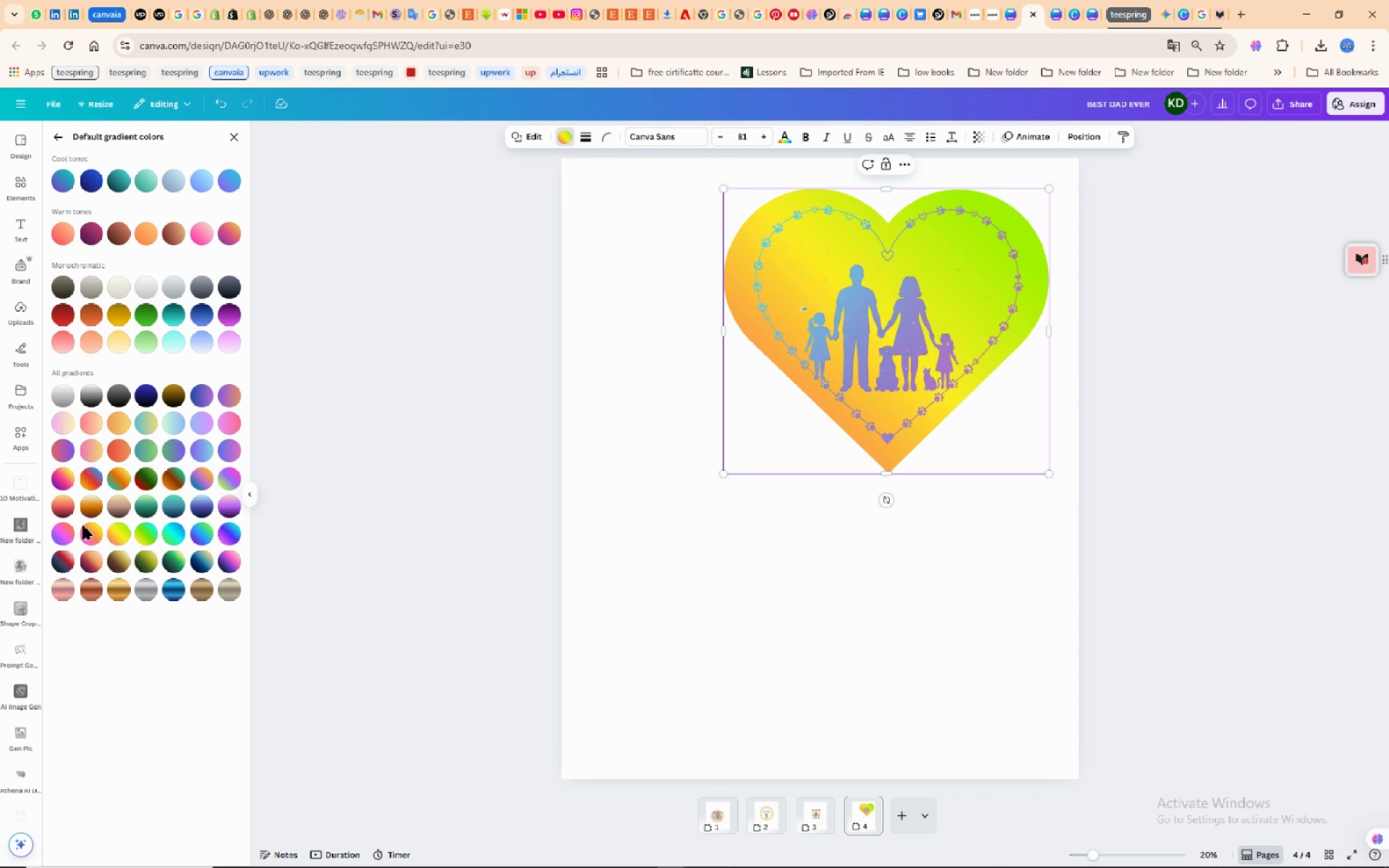 
left_click([96, 532])
 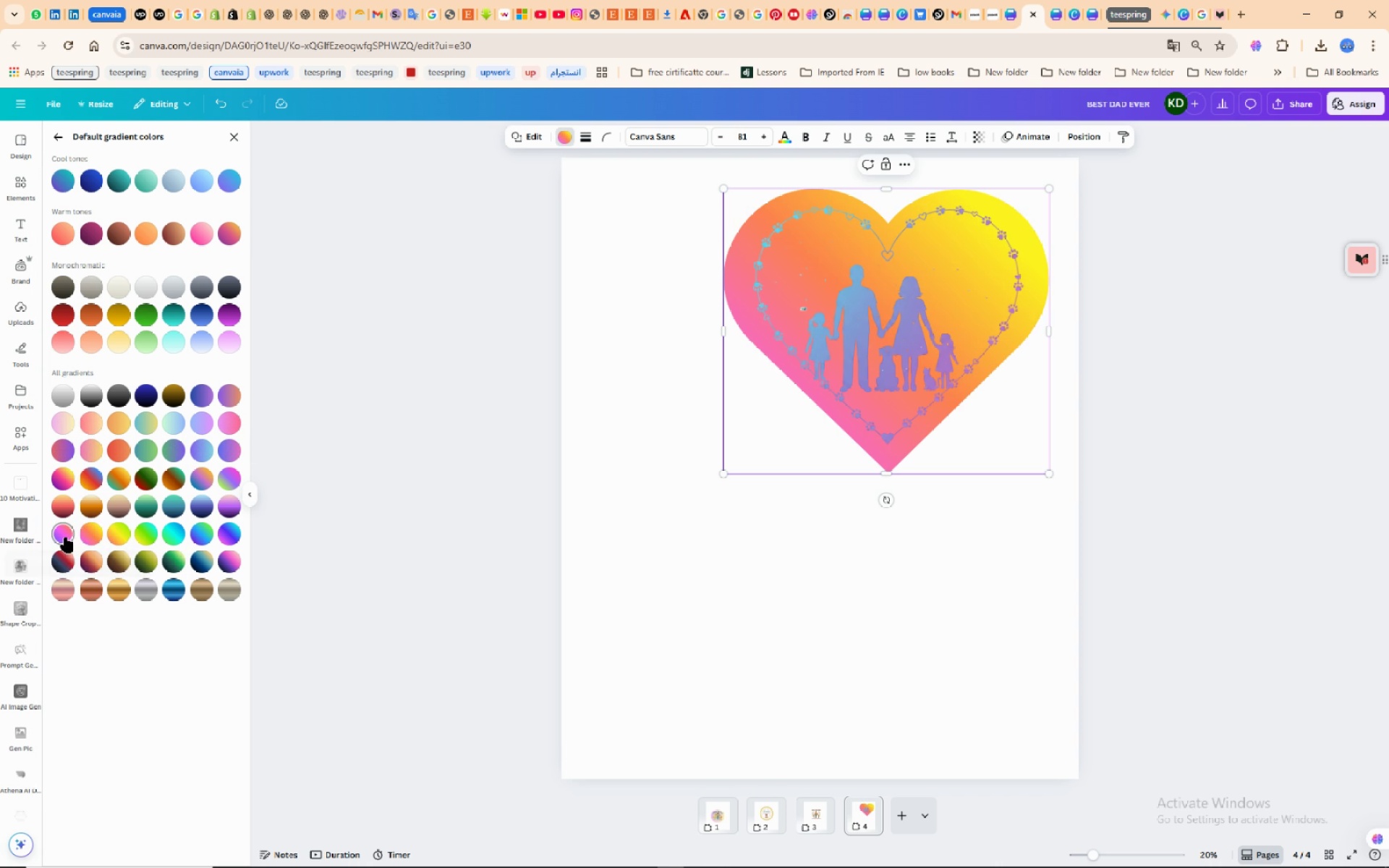 
left_click([66, 537])
 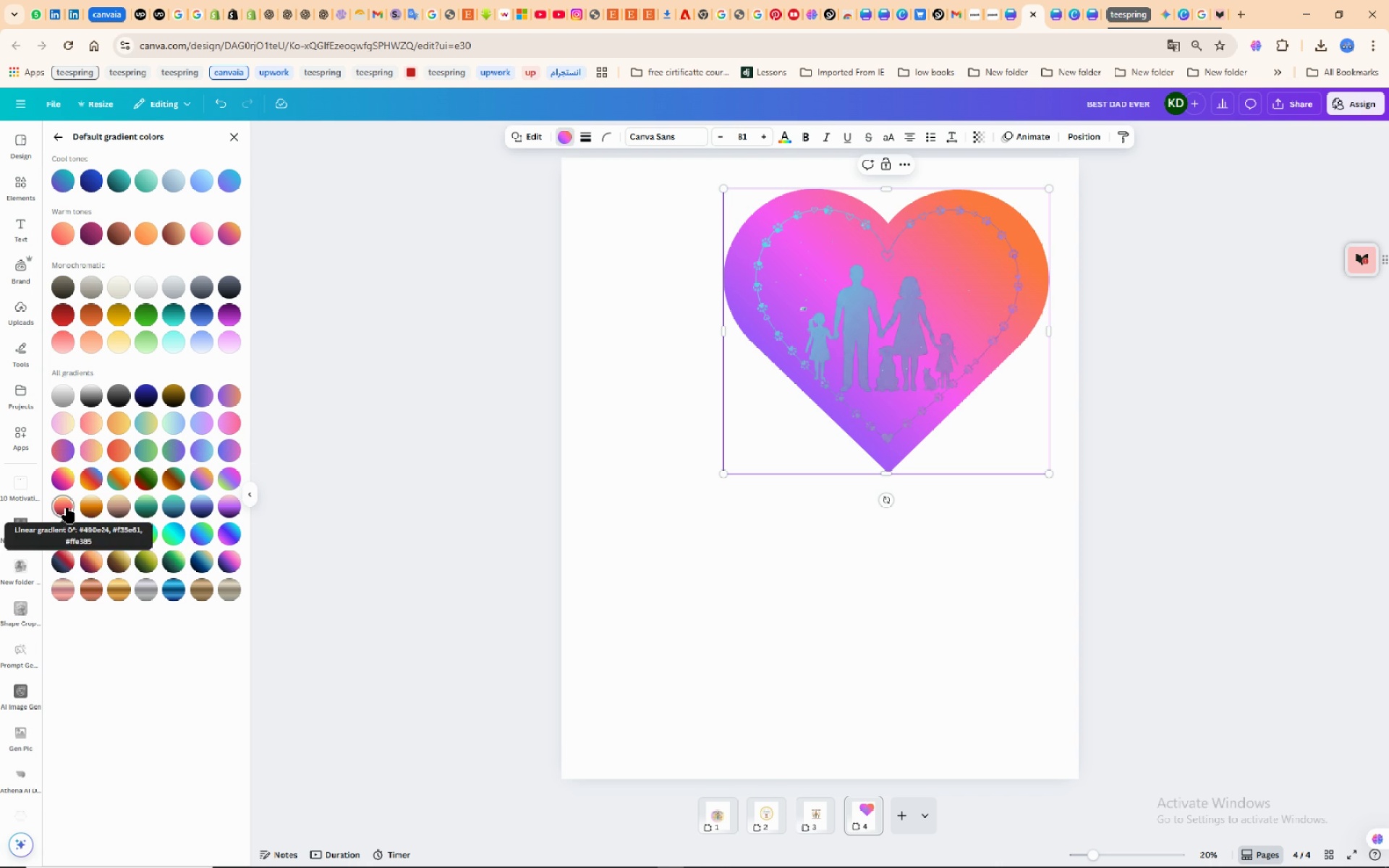 
left_click([67, 508])
 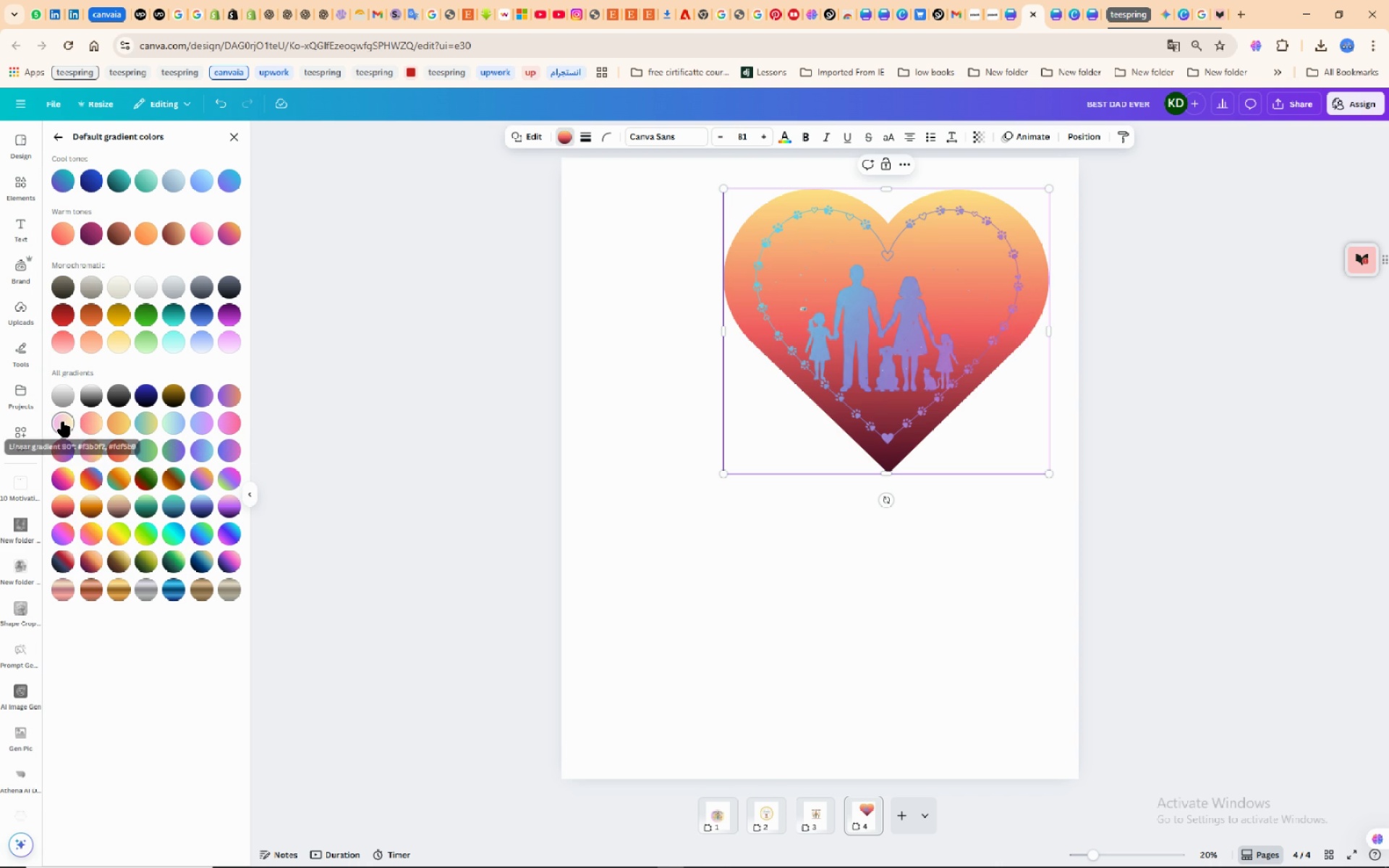 
left_click([63, 422])
 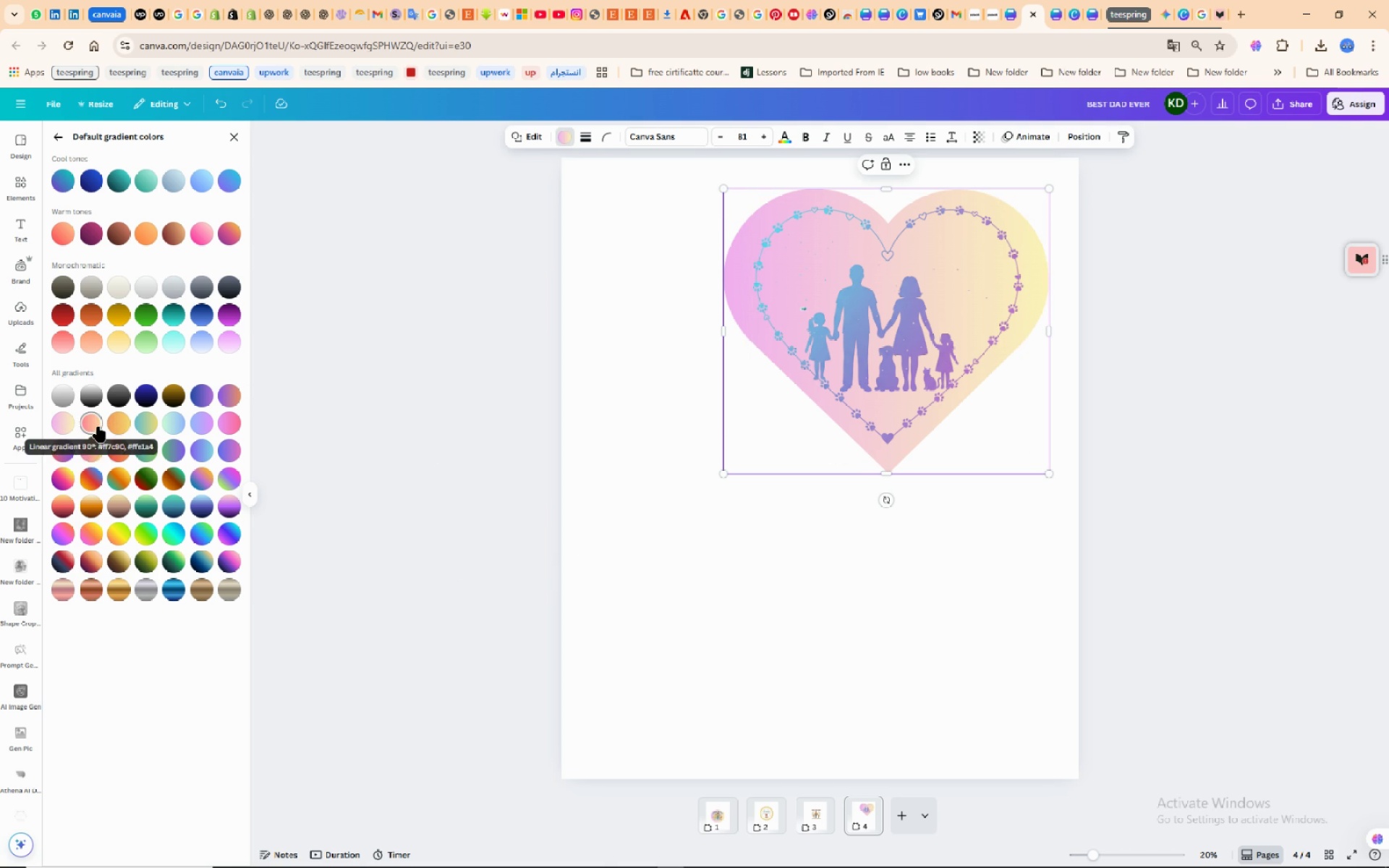 
wait(6.08)
 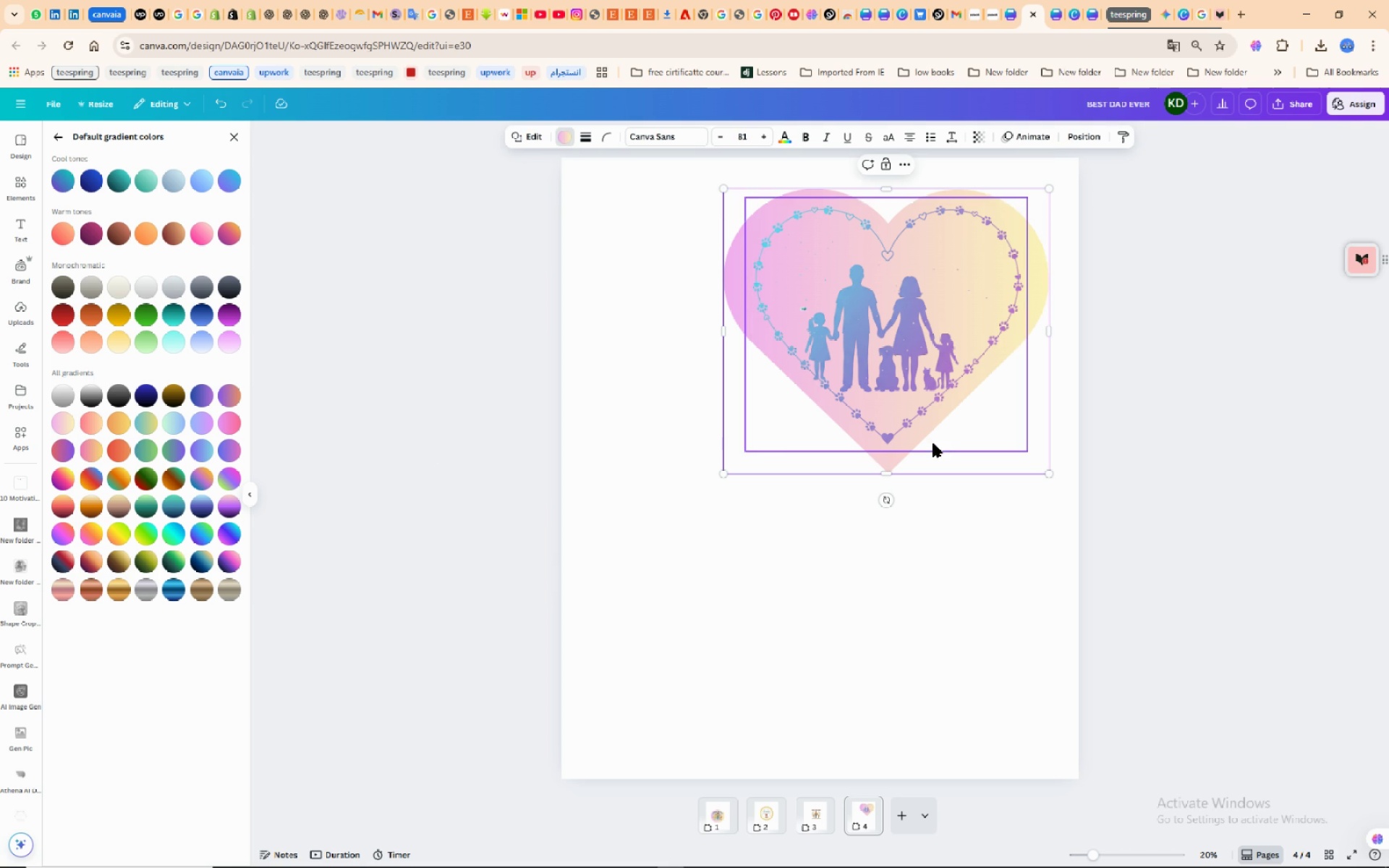 
left_click([117, 420])
 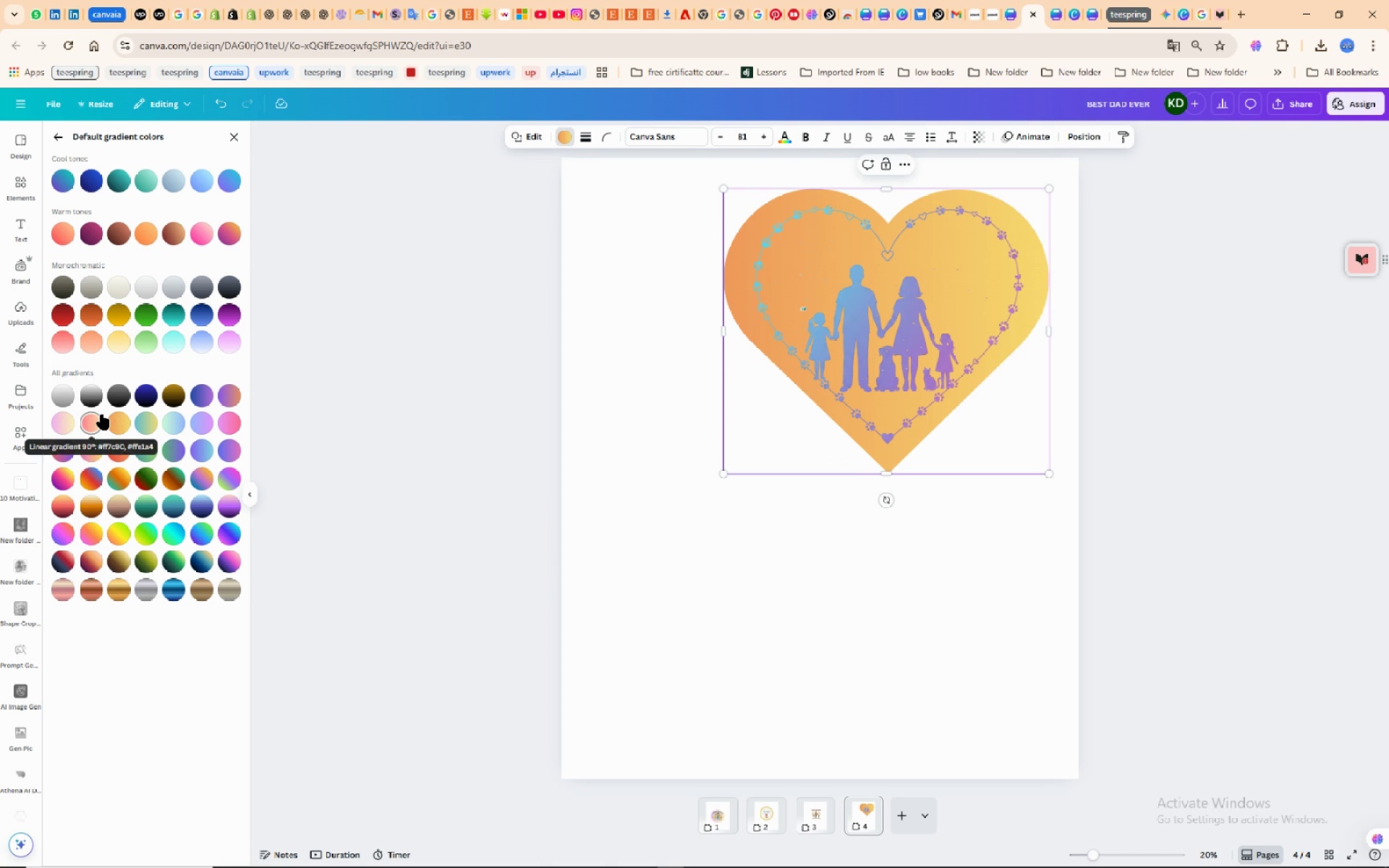 
left_click([102, 414])
 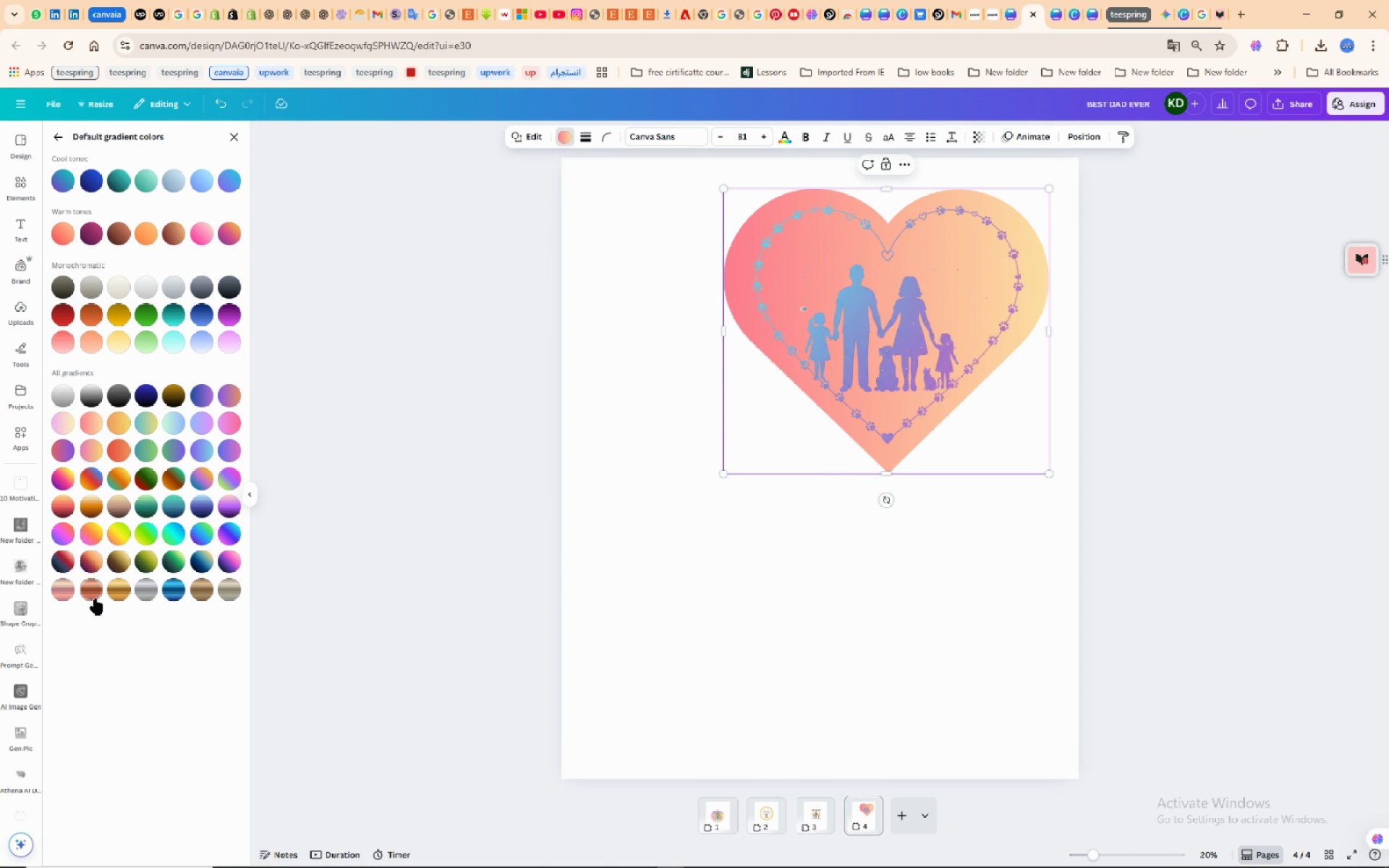 
left_click([96, 598])
 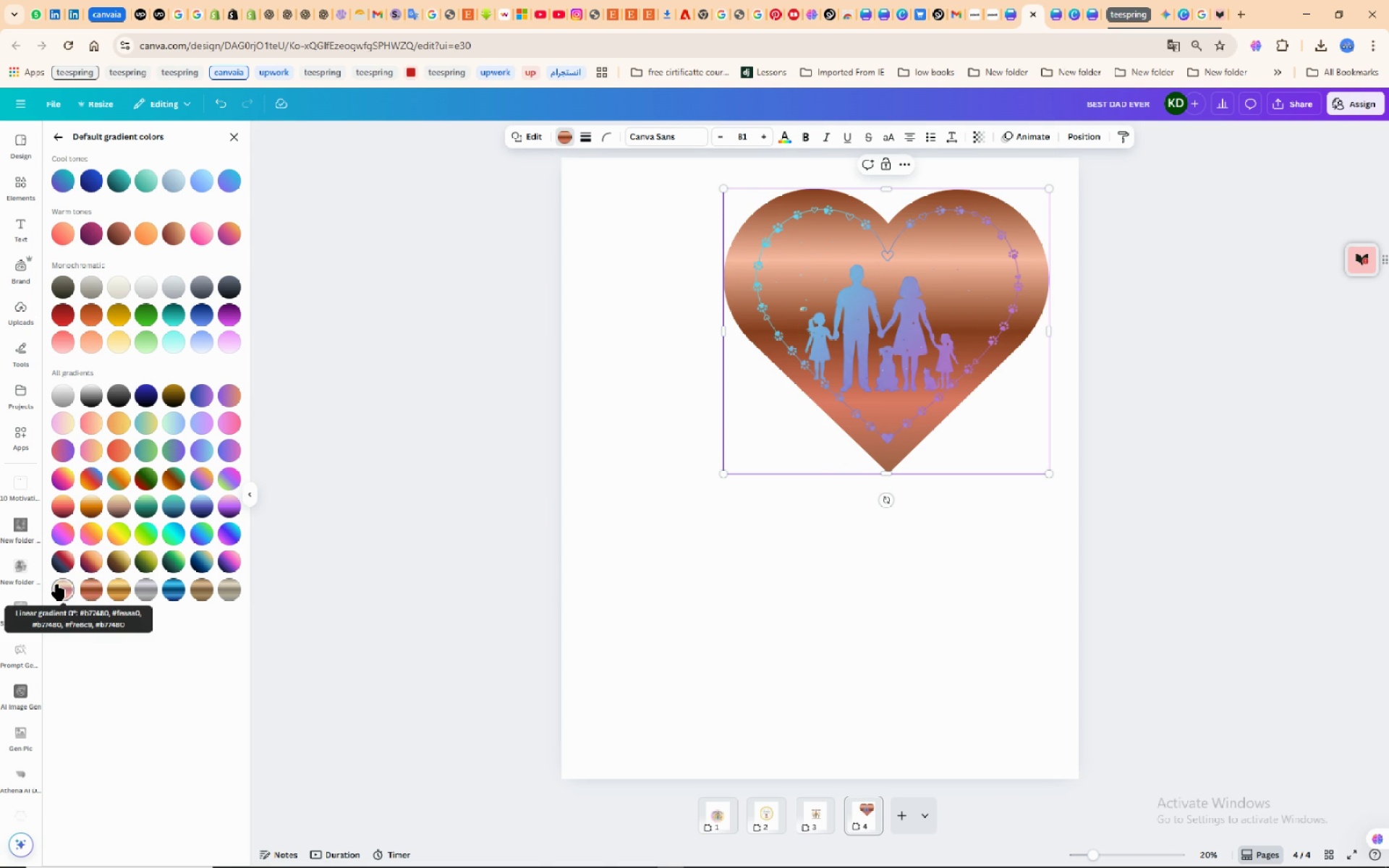 
left_click([57, 584])
 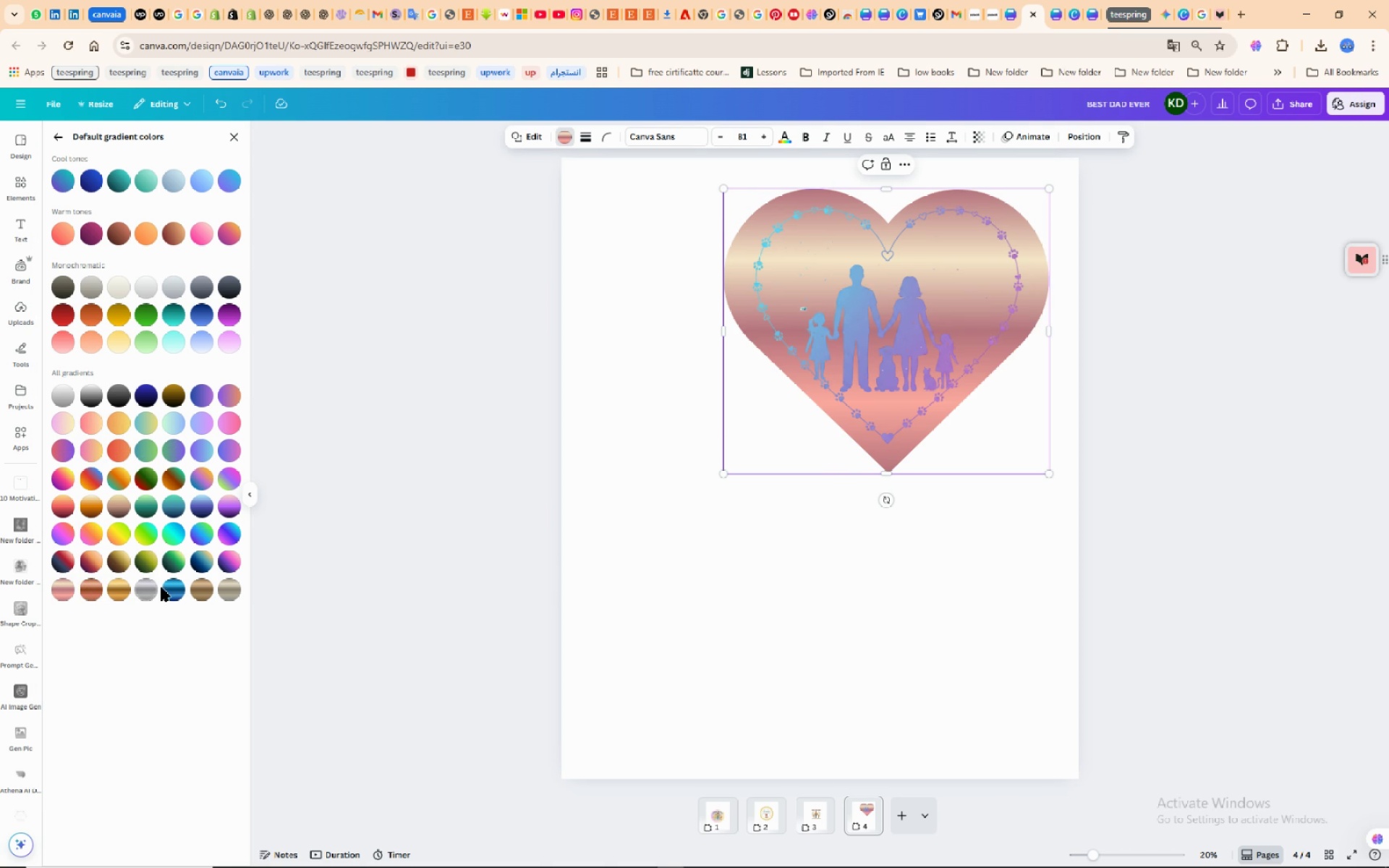 
left_click([163, 587])
 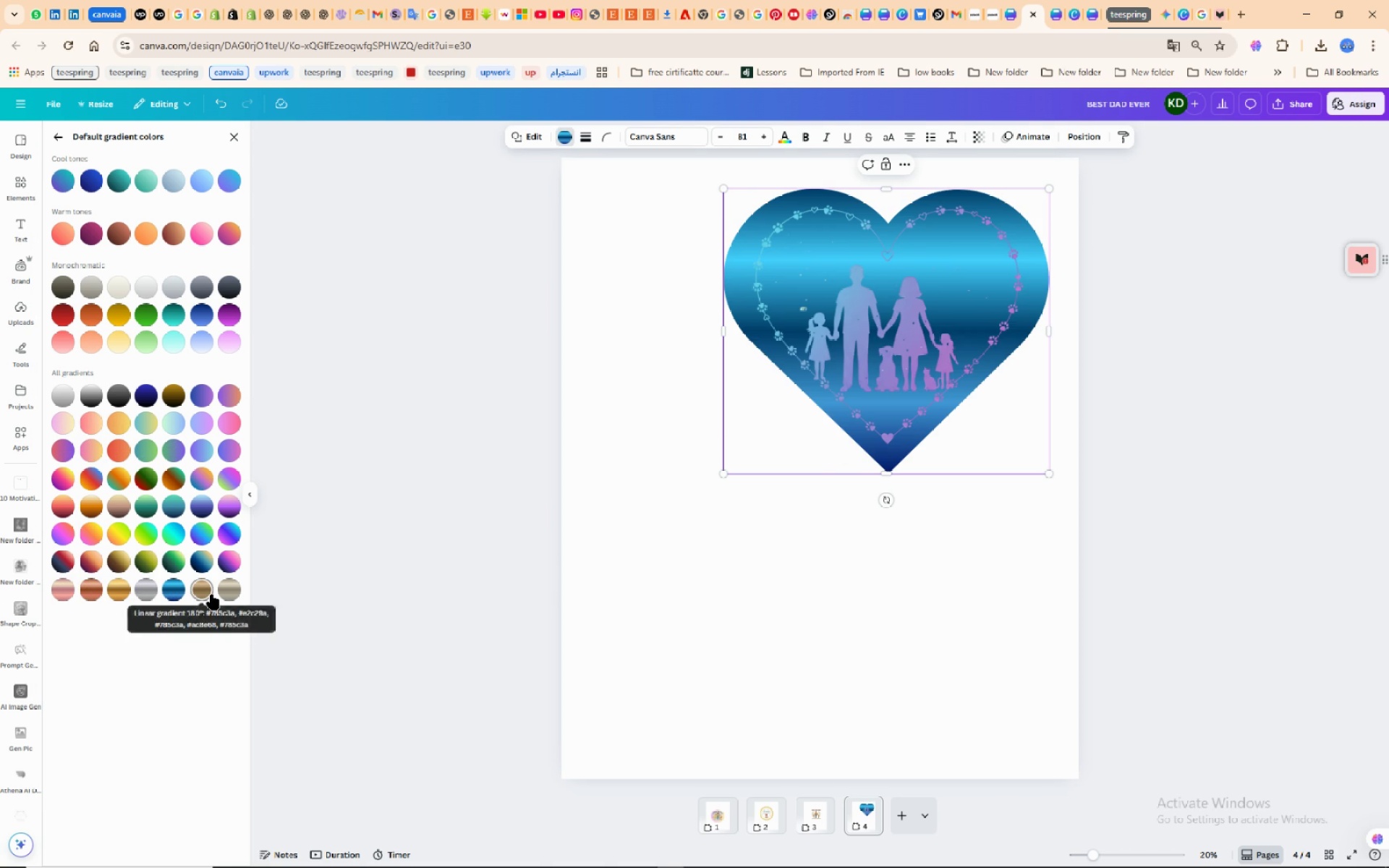 
left_click([212, 595])
 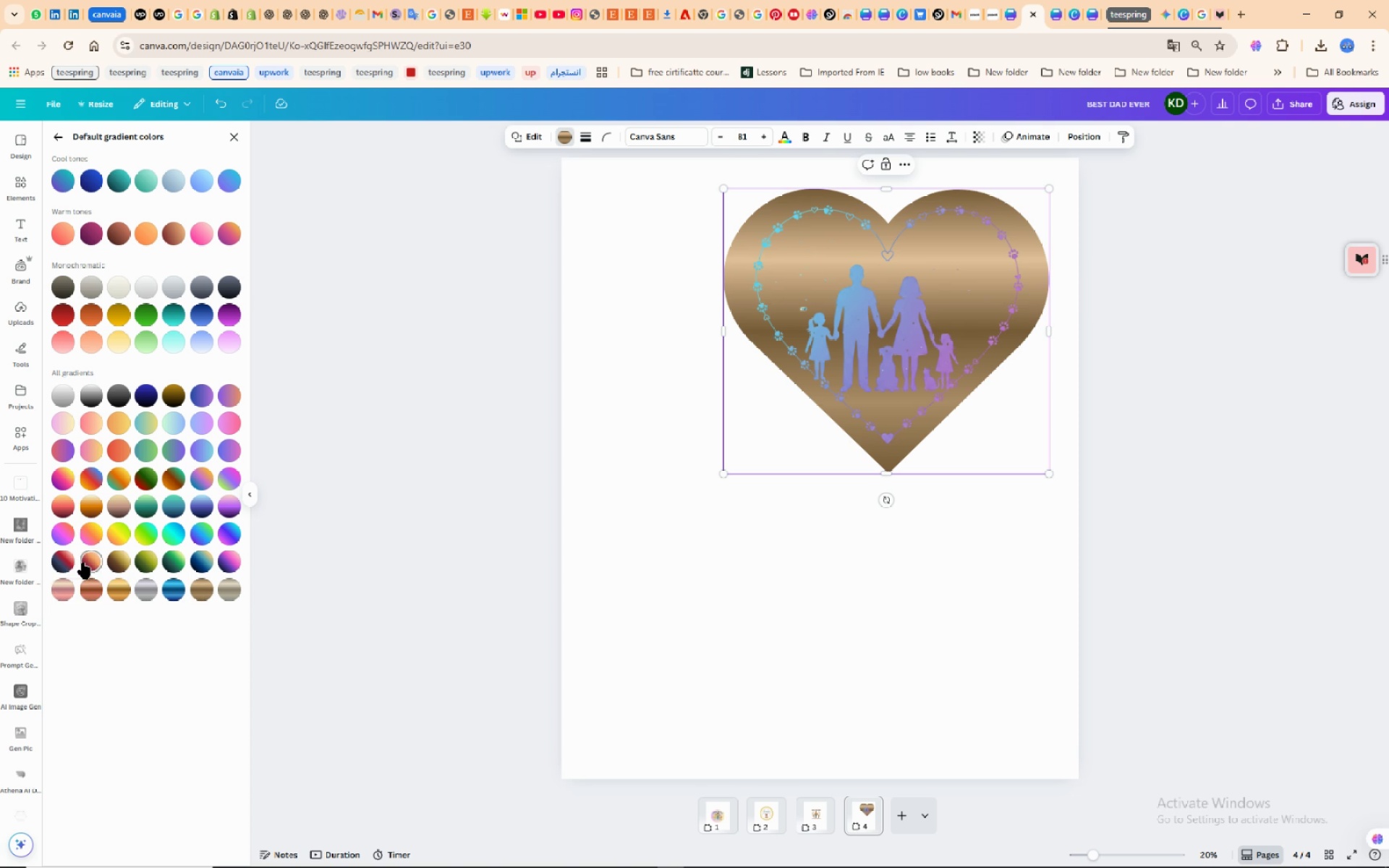 
left_click([83, 563])
 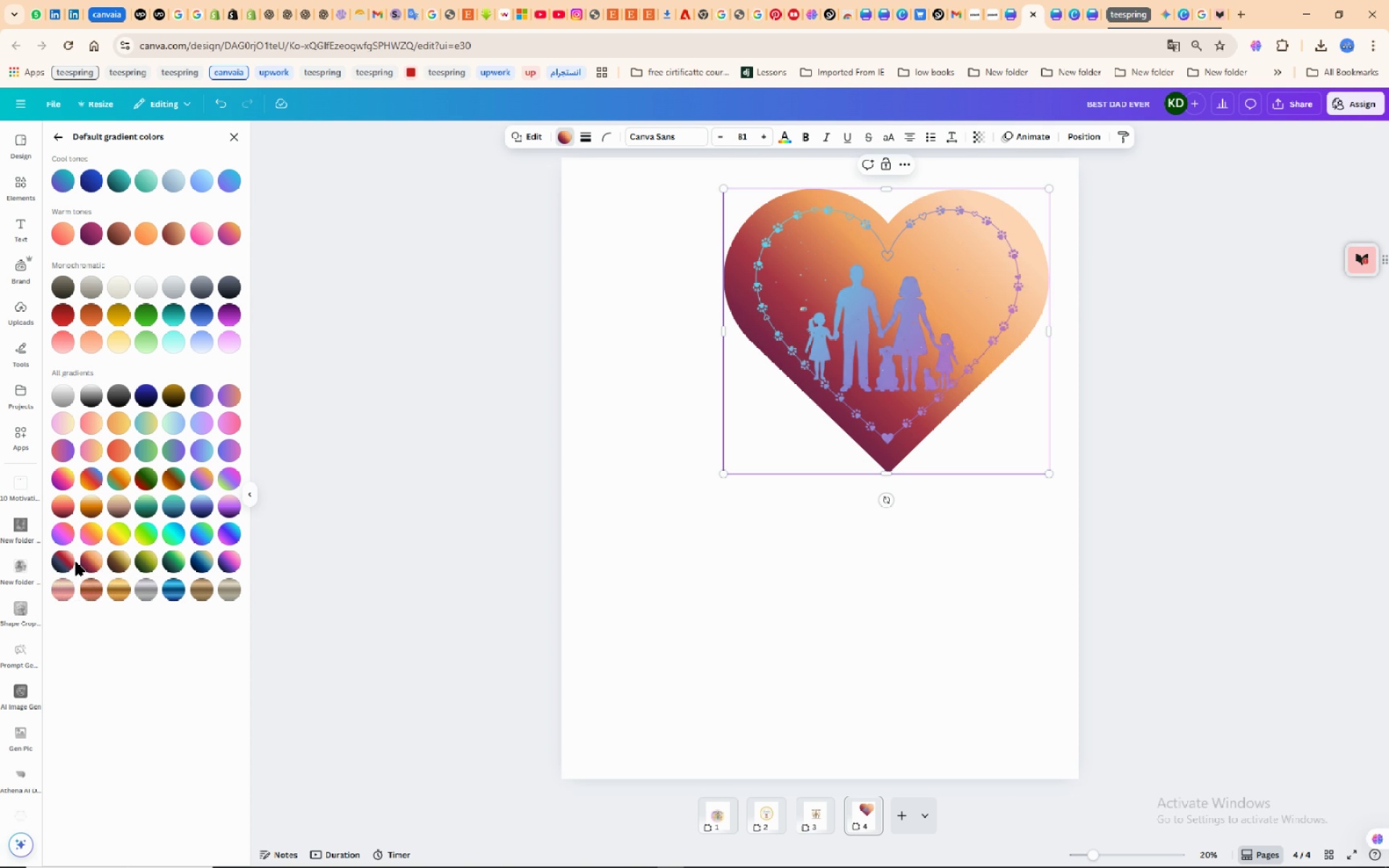 
left_click([67, 563])
 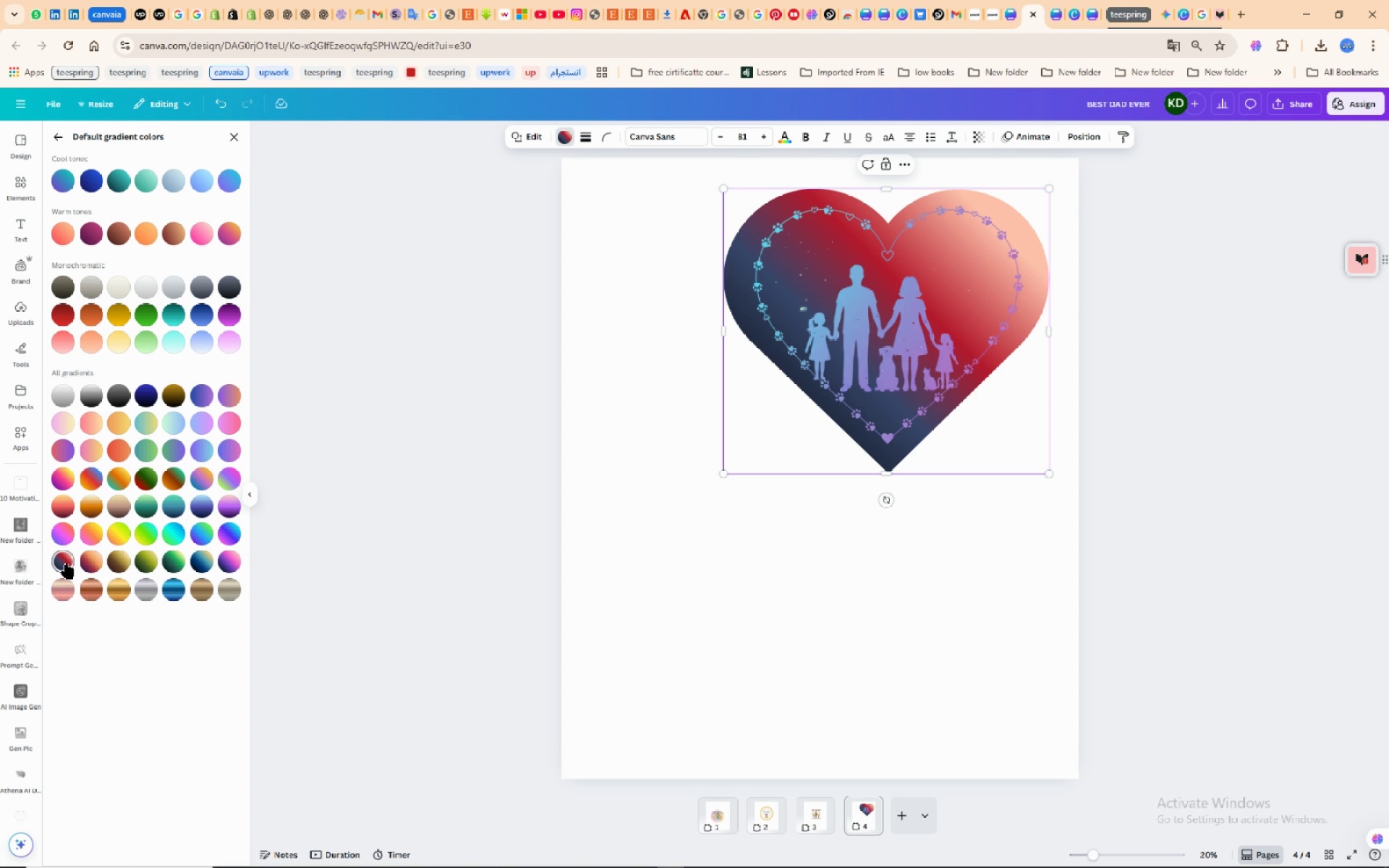 
wait(8.73)
 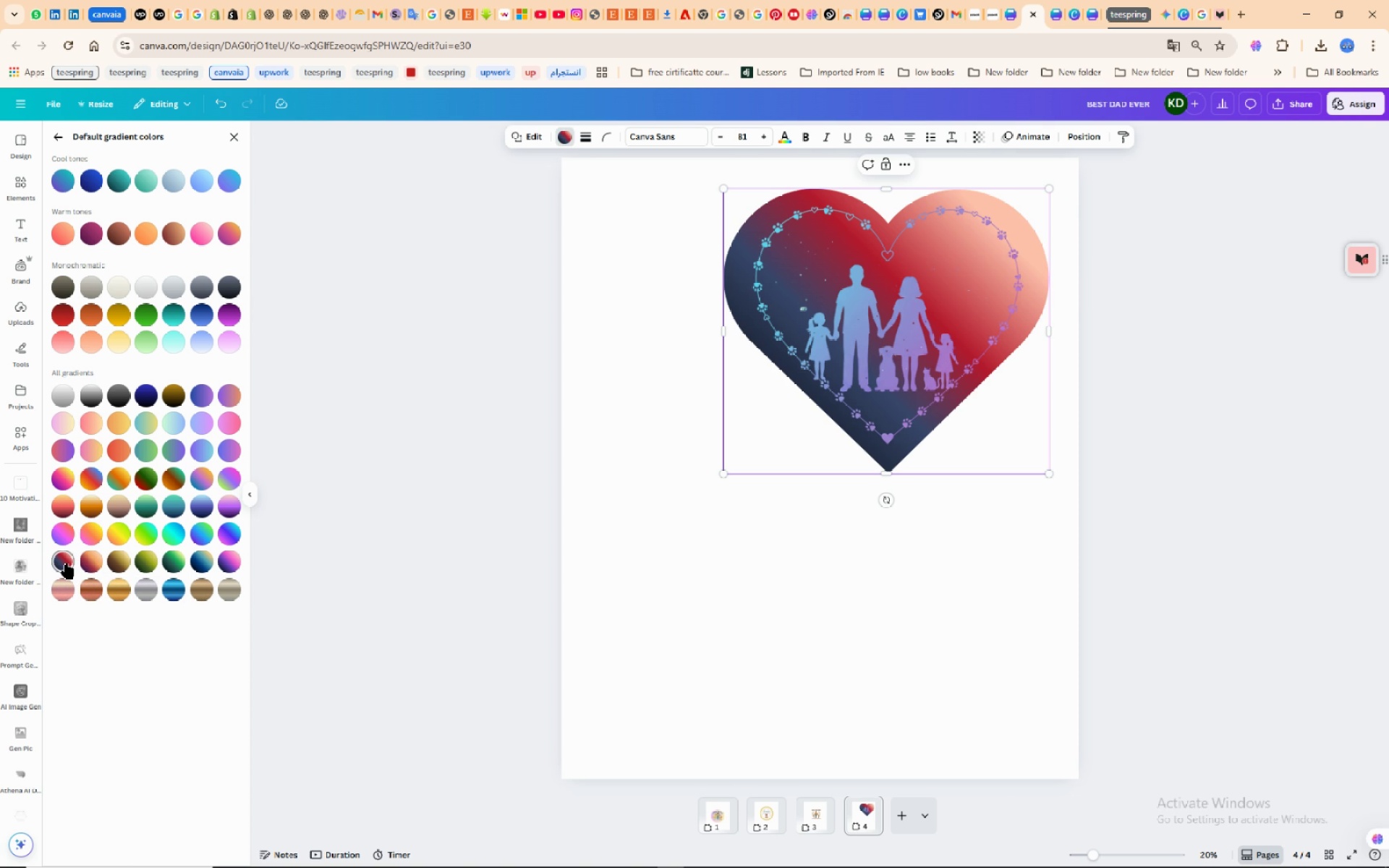 
left_click([886, 526])